 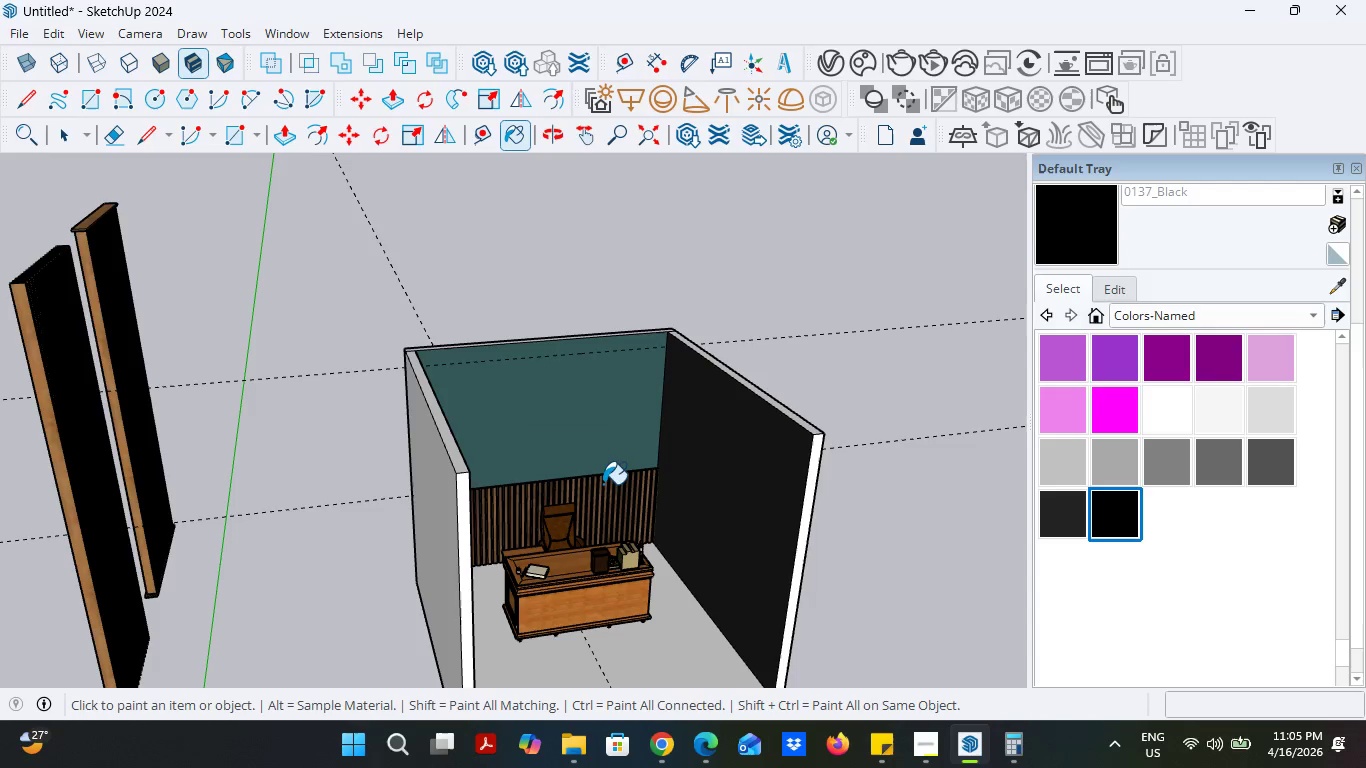 
left_click([480, 451])
 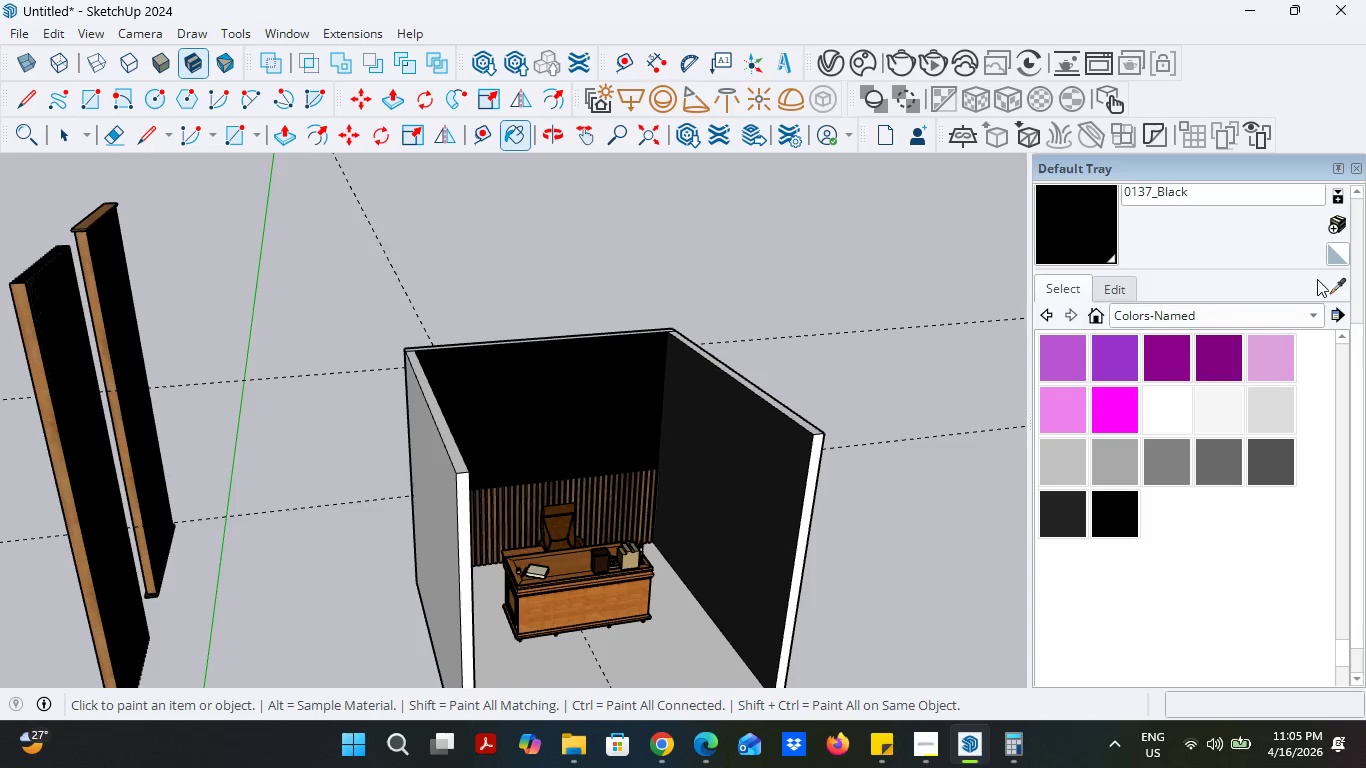 
scroll: coordinate [1273, 433], scroll_direction: up, amount: 7.0
 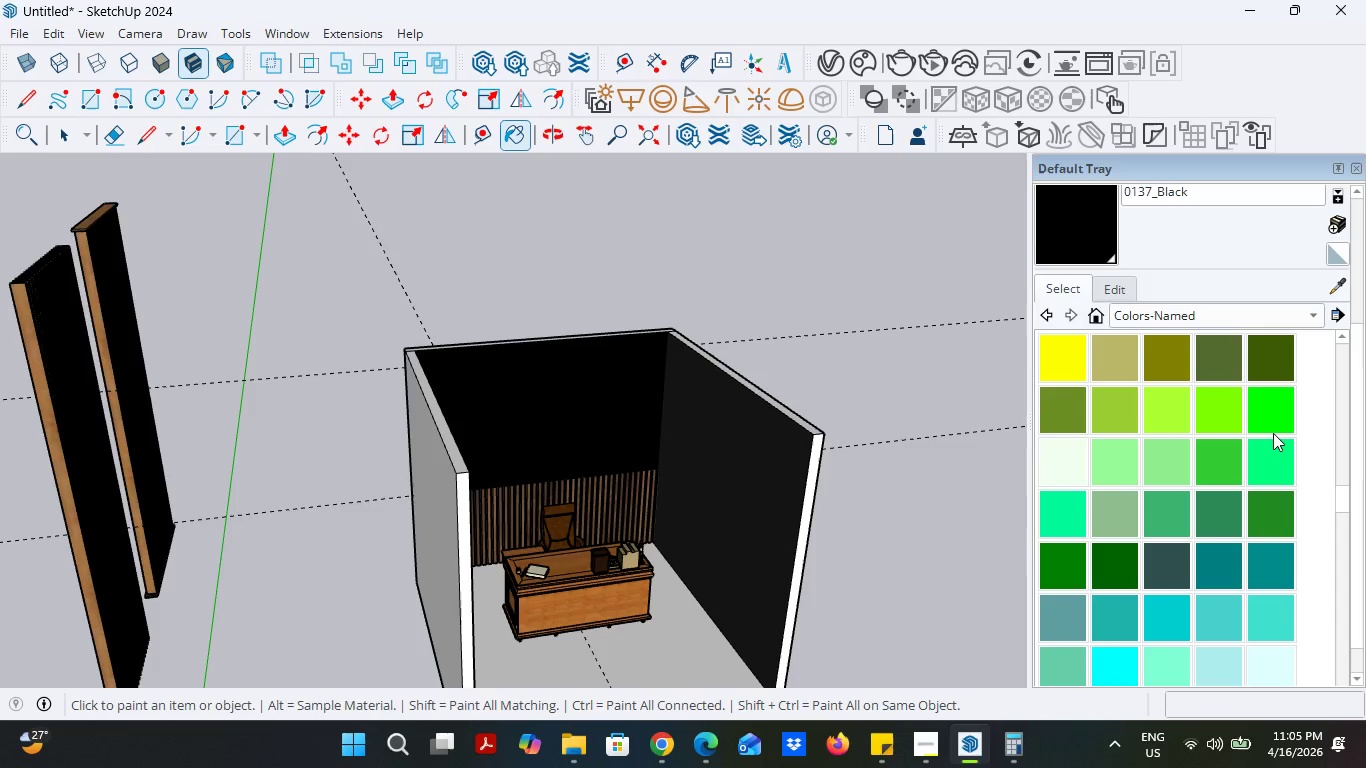 
scroll: coordinate [1273, 433], scroll_direction: down, amount: 1.0
 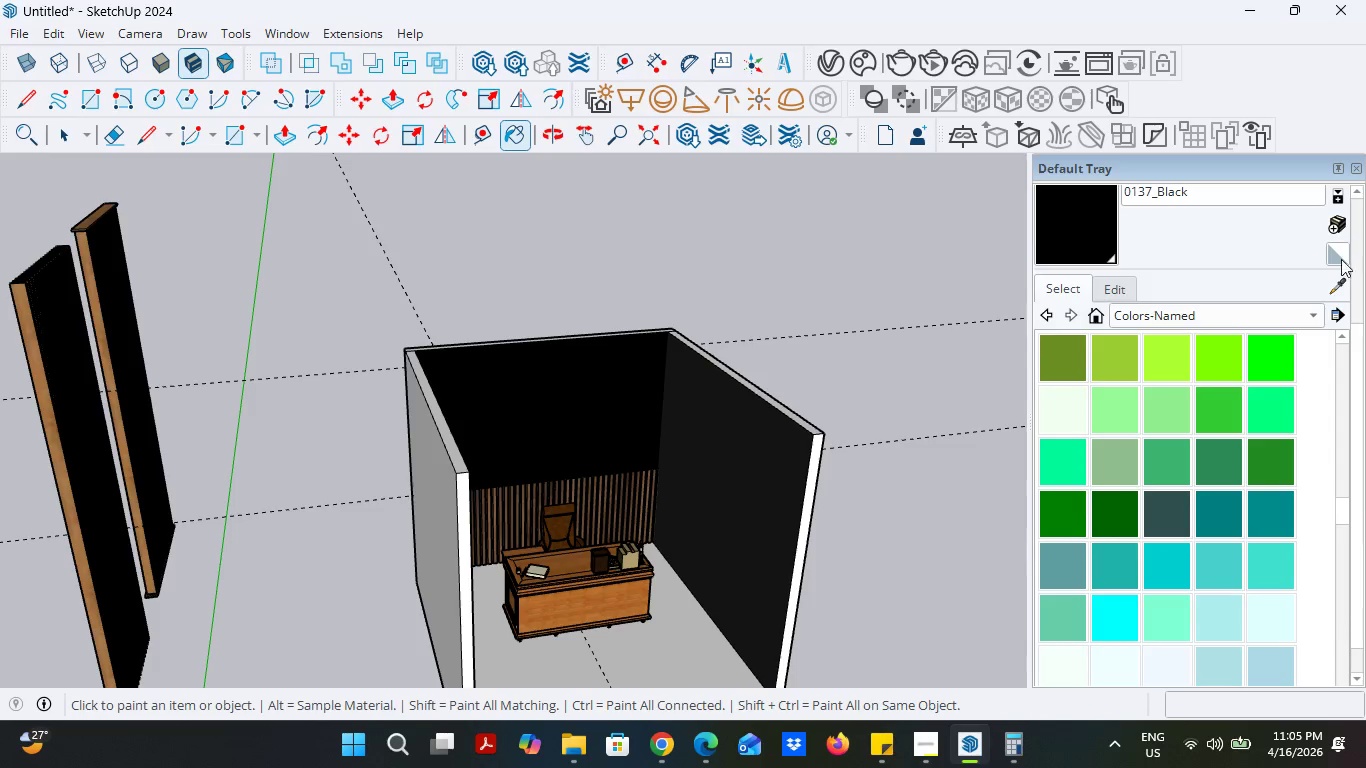 
left_click([1334, 283])
 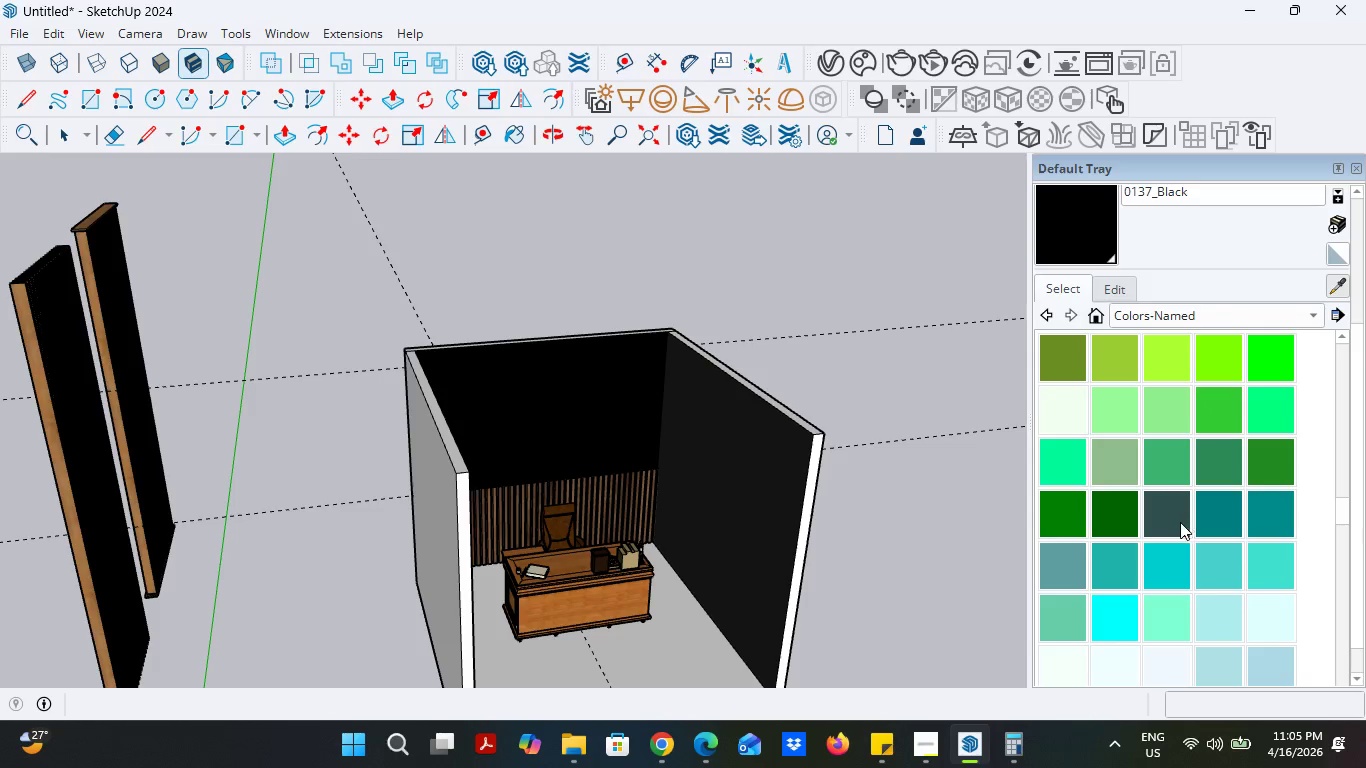 
left_click([1177, 522])
 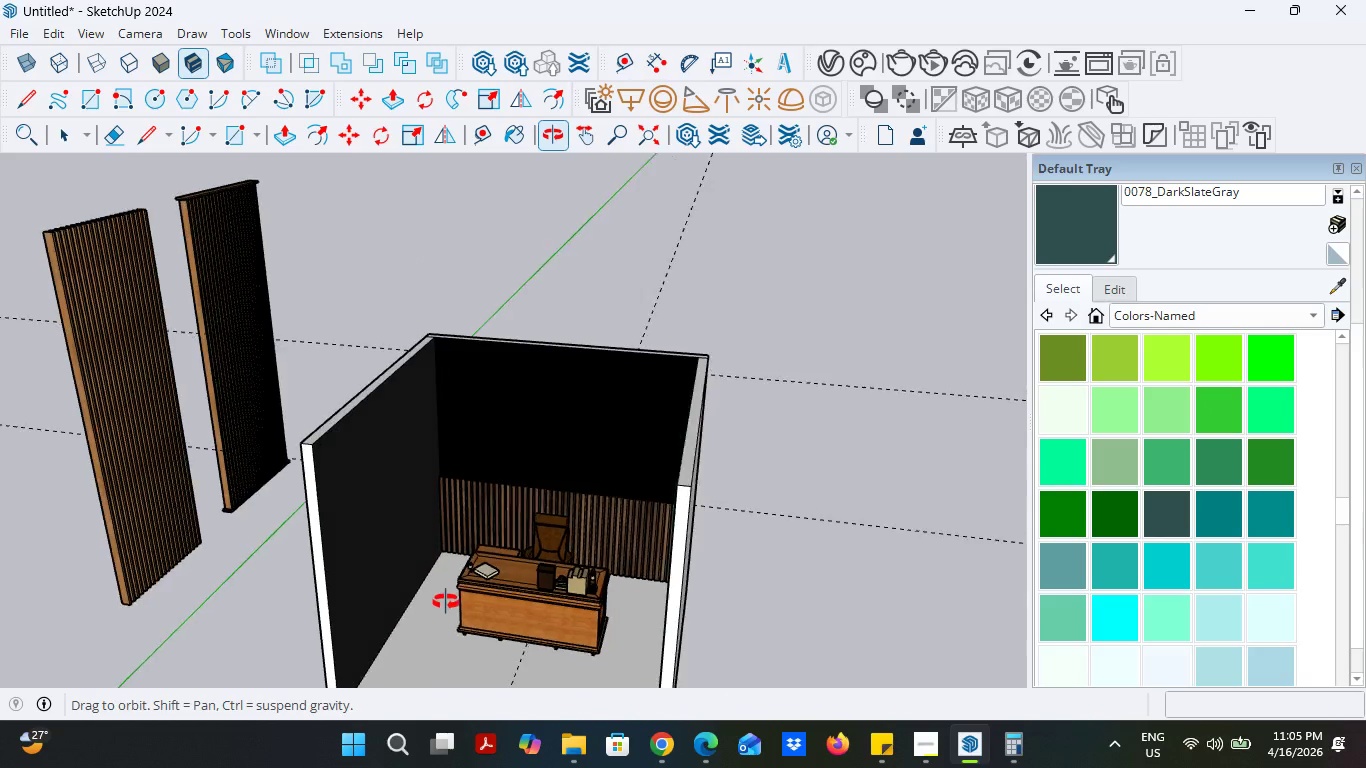 
scroll: coordinate [383, 559], scroll_direction: up, amount: 6.0
 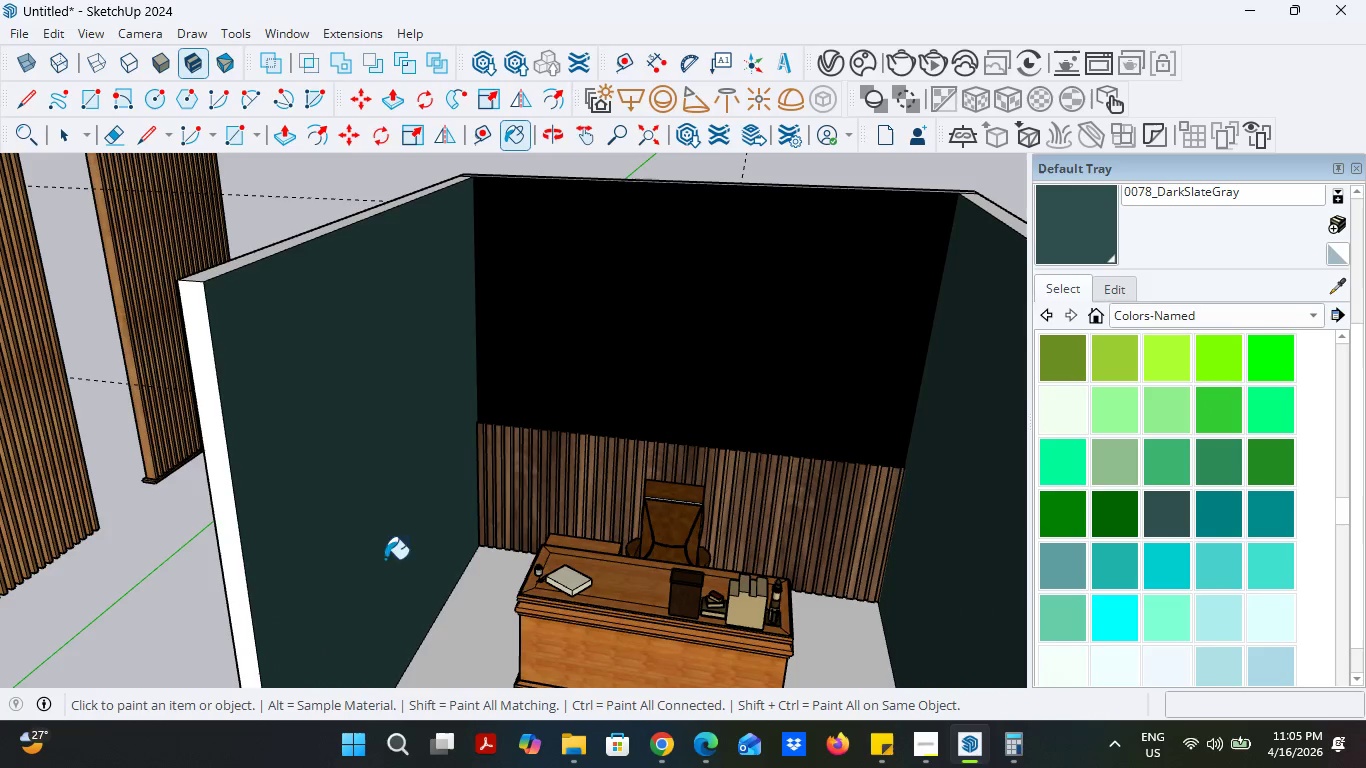 
left_click([540, 398])
 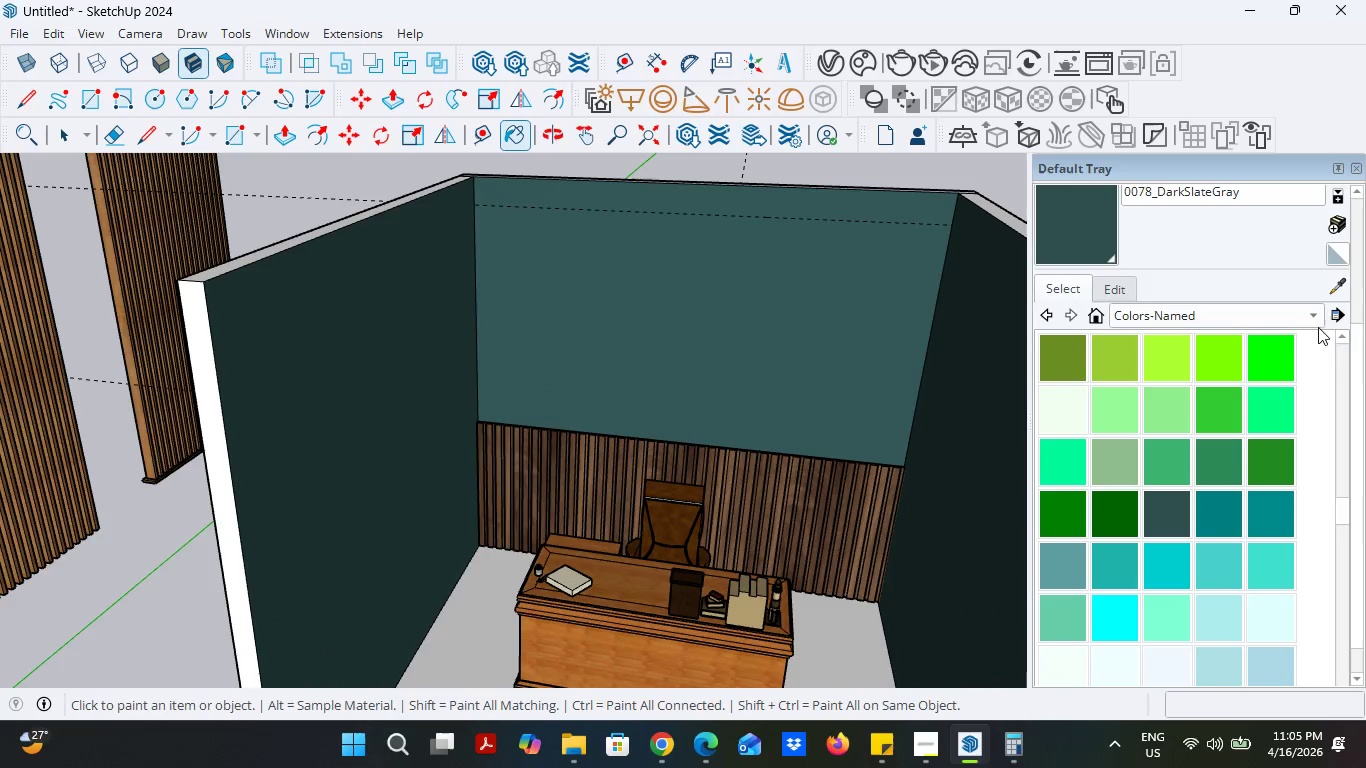 
scroll: coordinate [1138, 536], scroll_direction: down, amount: 13.0
 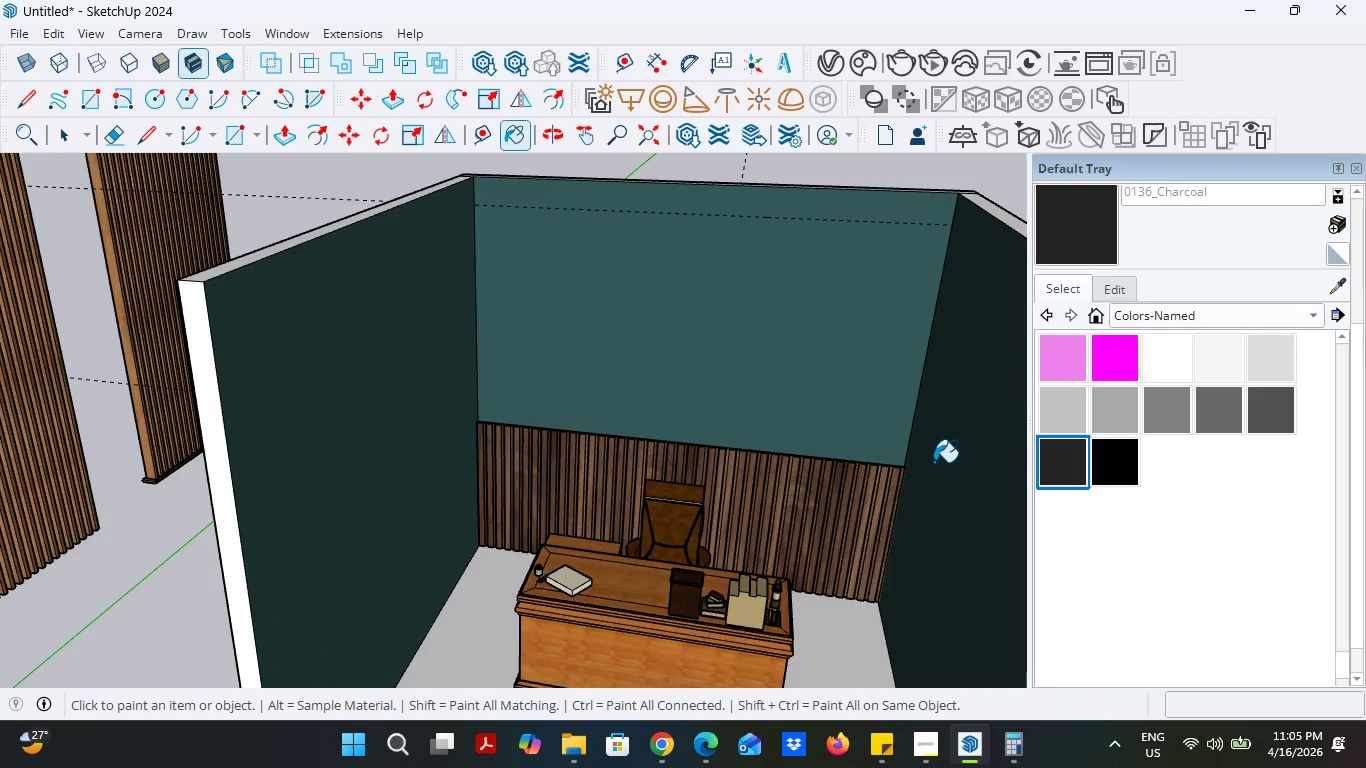 
left_click([417, 441])
 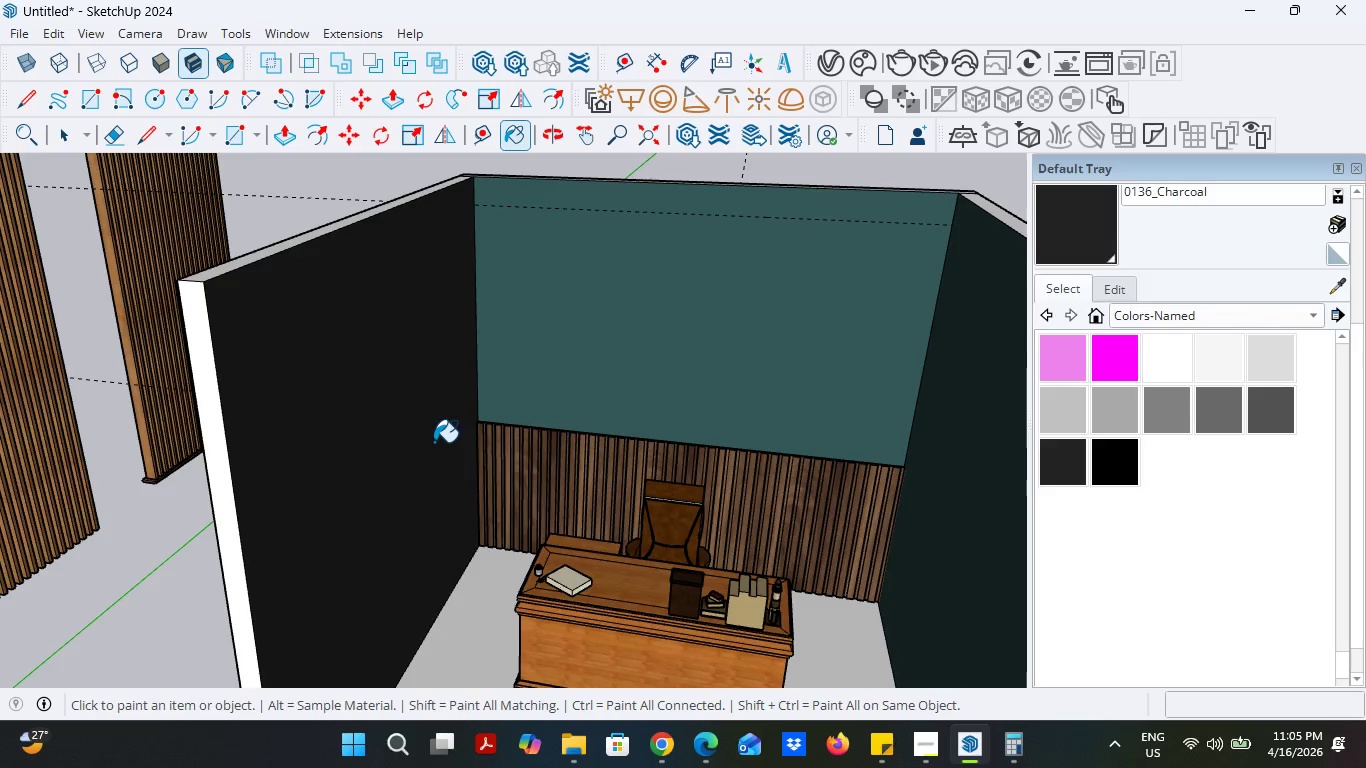 
key(Control+ControlLeft)
 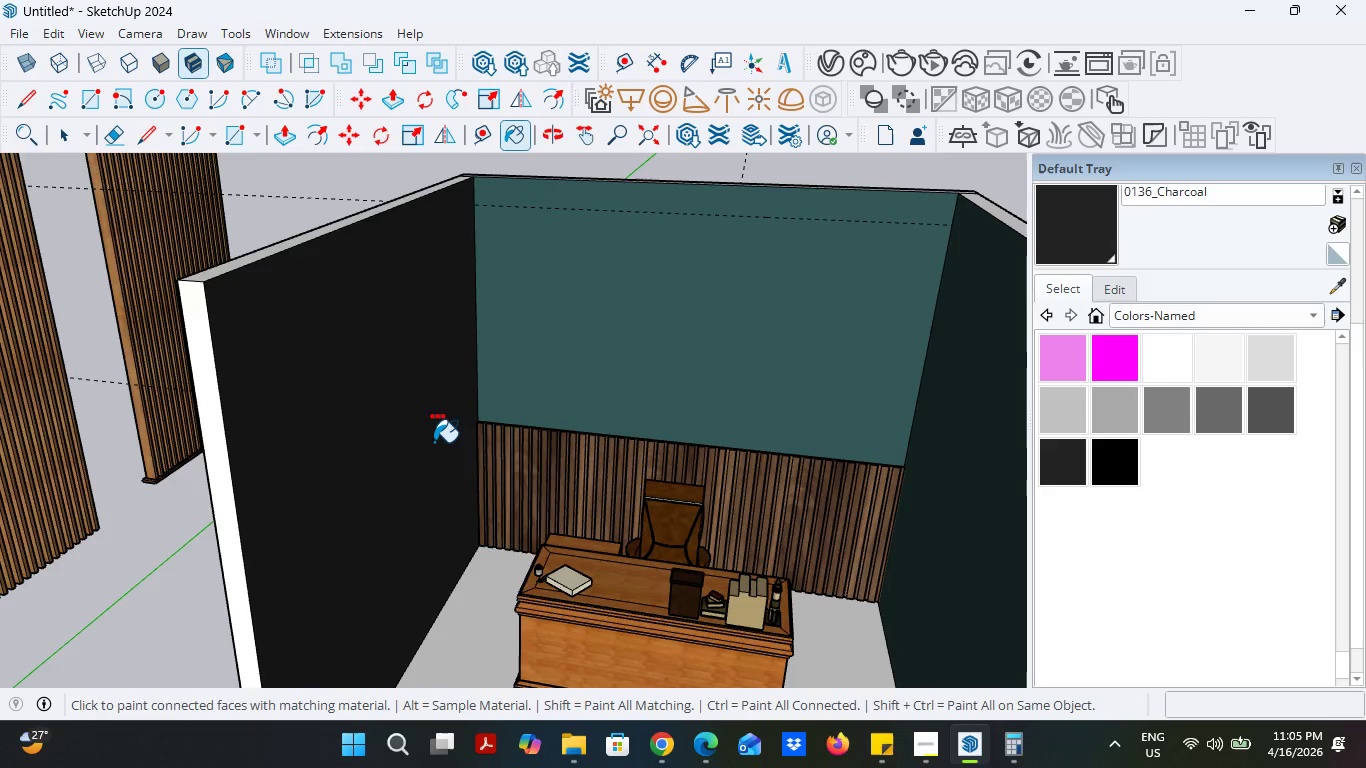 
hold_key(key=ControlLeft, duration=0.31)
 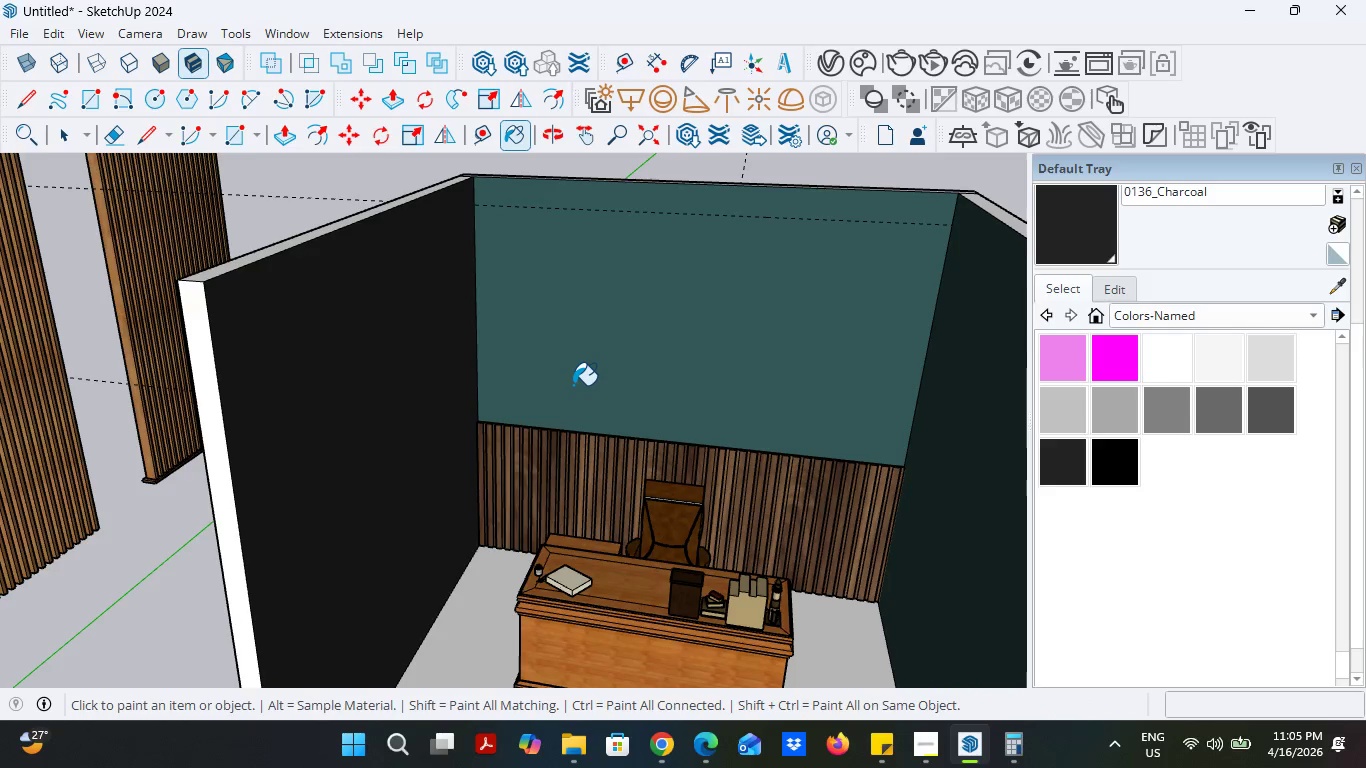 
key(Control+ControlLeft)
 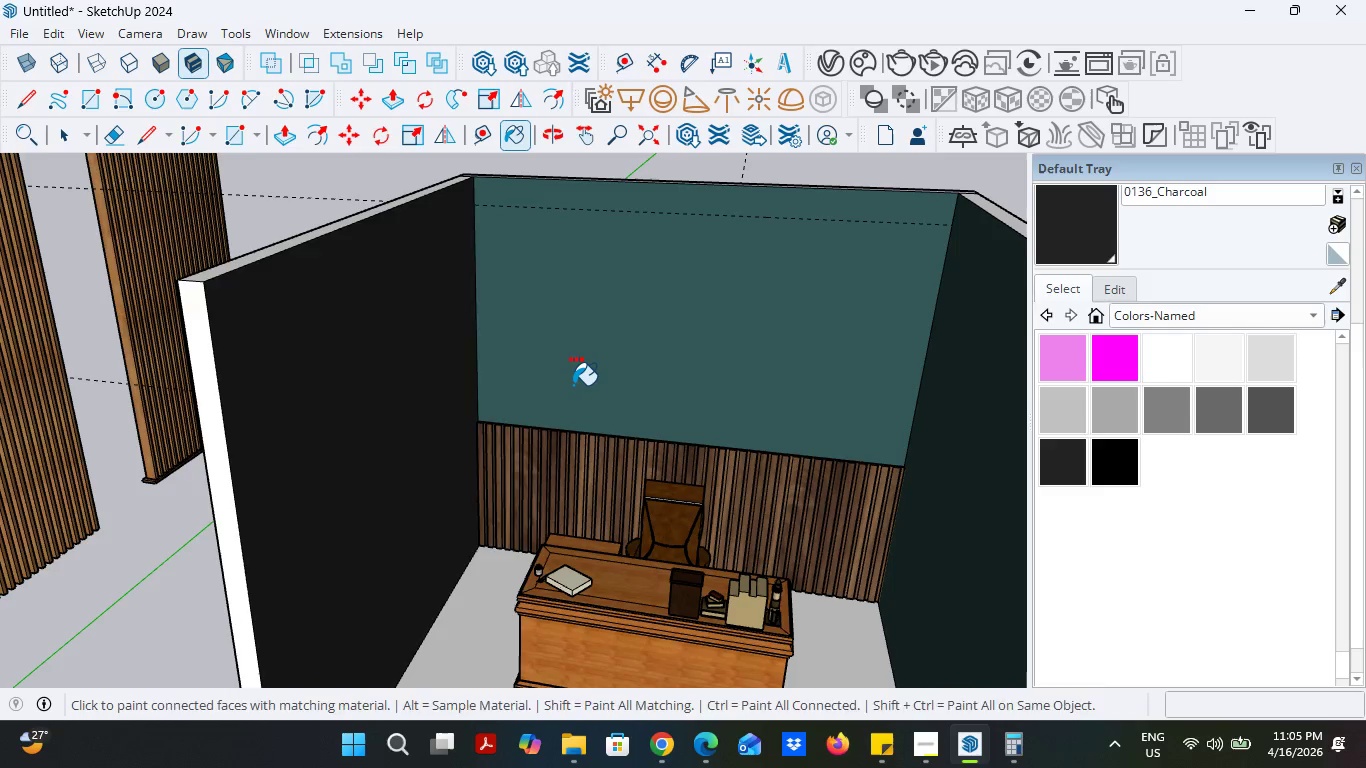 
key(Control+Z)
 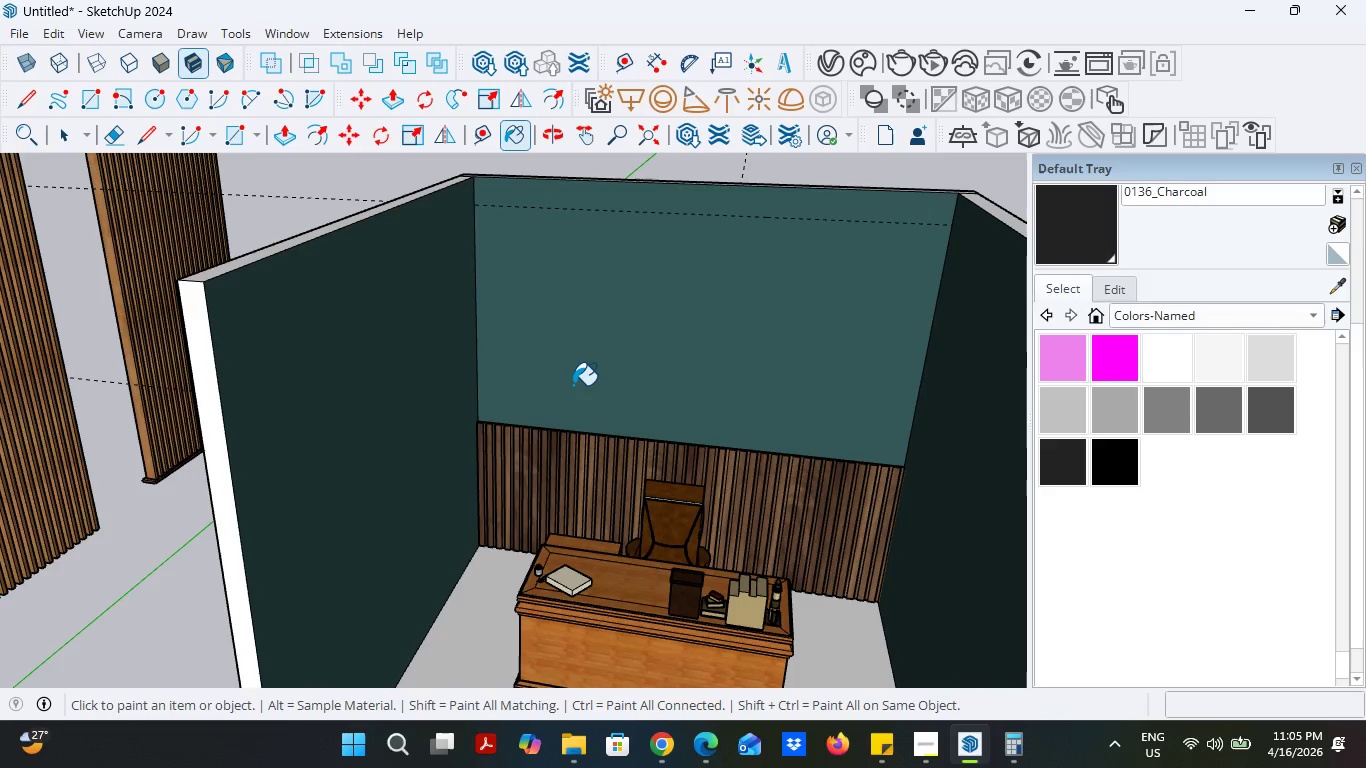 
left_click([573, 385])
 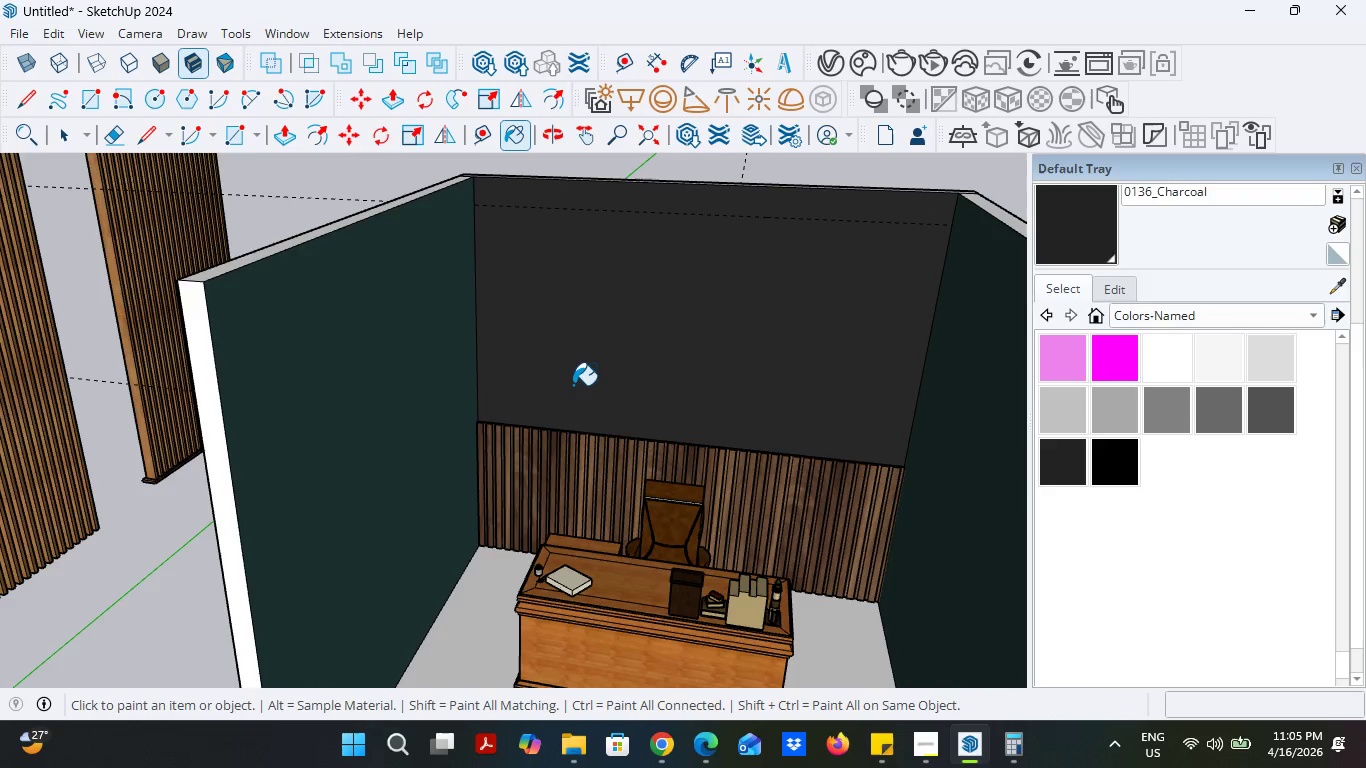 
key(Control+Z)
 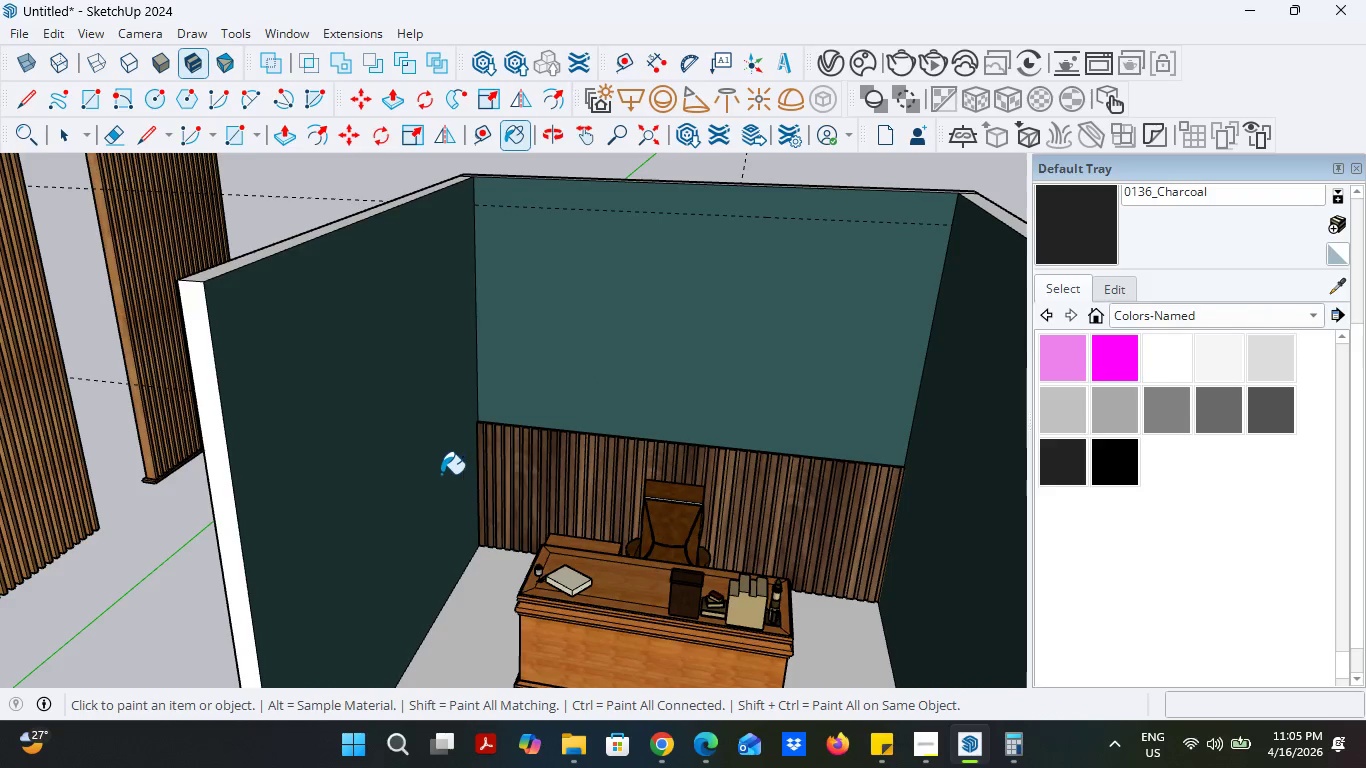 
left_click([441, 474])
 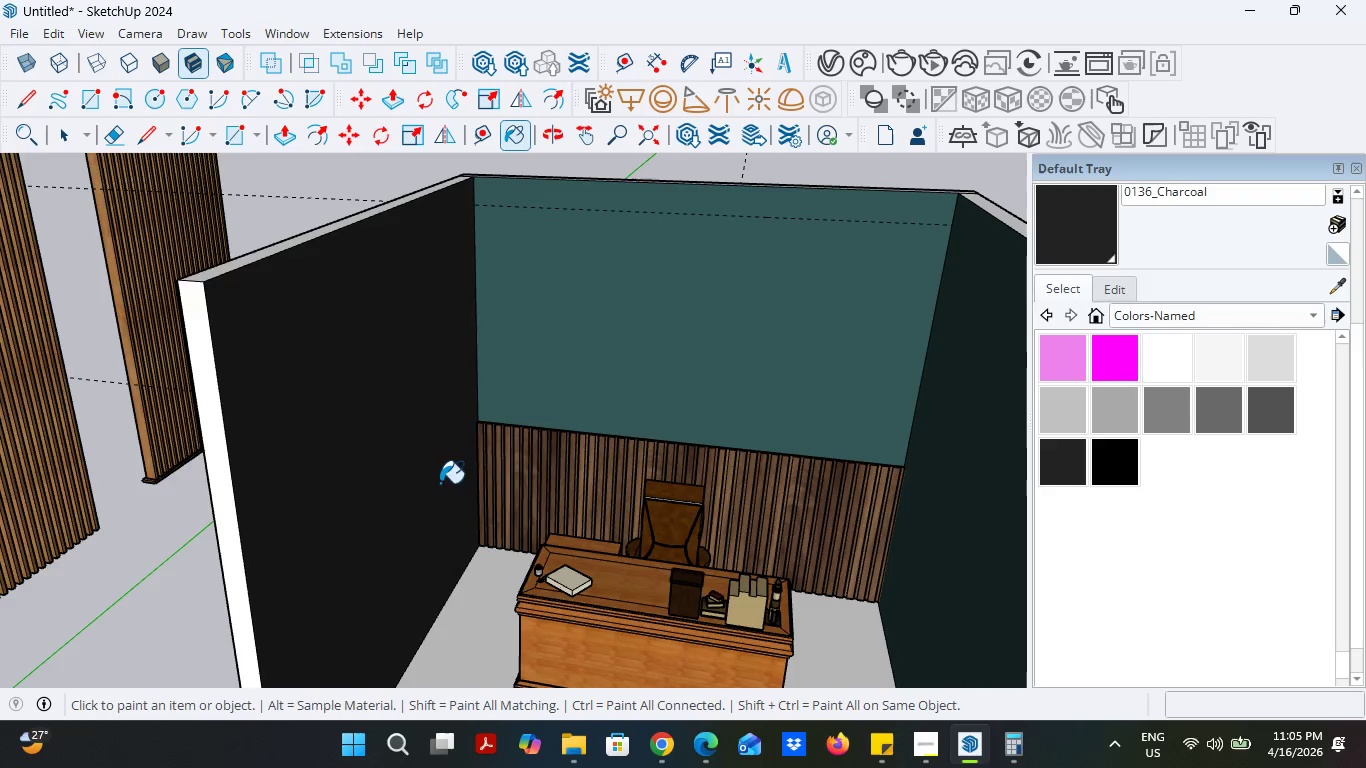 
scroll: coordinate [415, 523], scroll_direction: down, amount: 3.0
 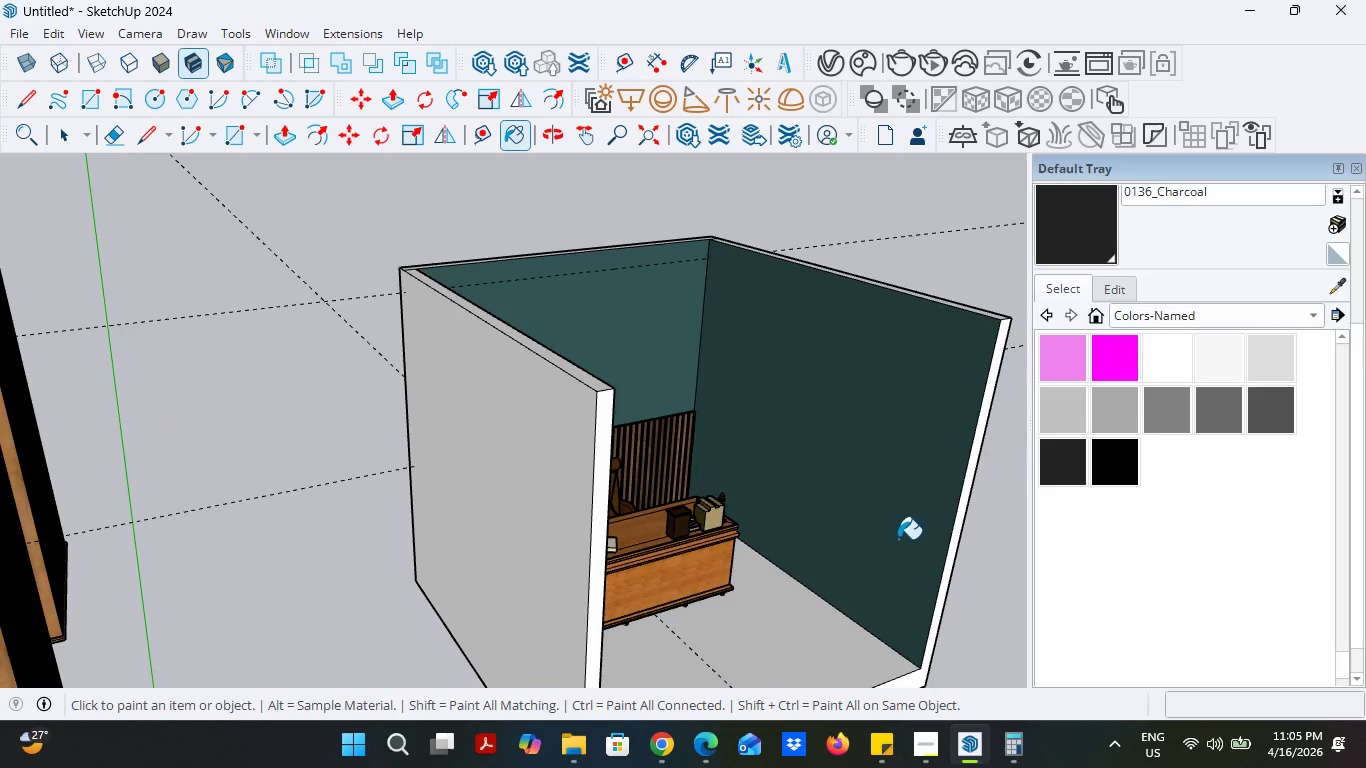 
scroll: coordinate [733, 522], scroll_direction: up, amount: 4.0
 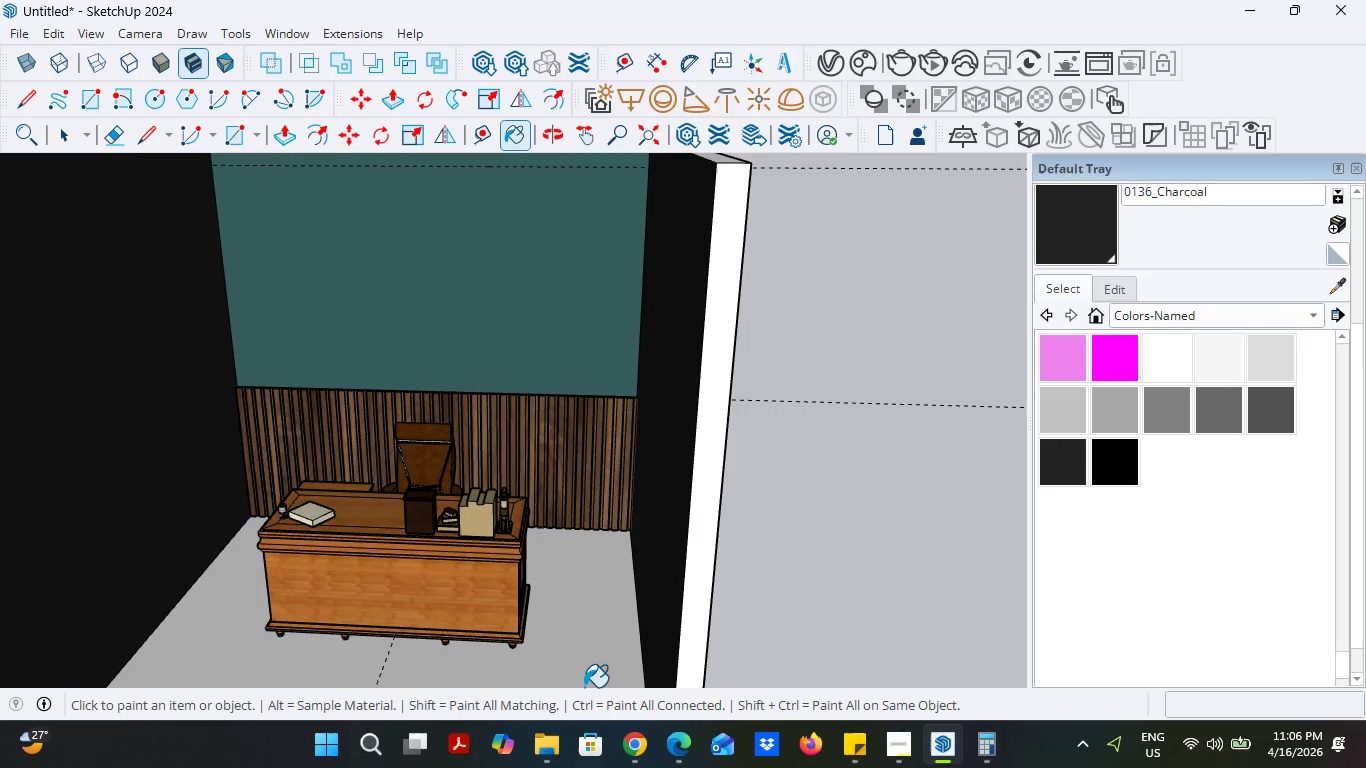 
left_click([626, 745])
 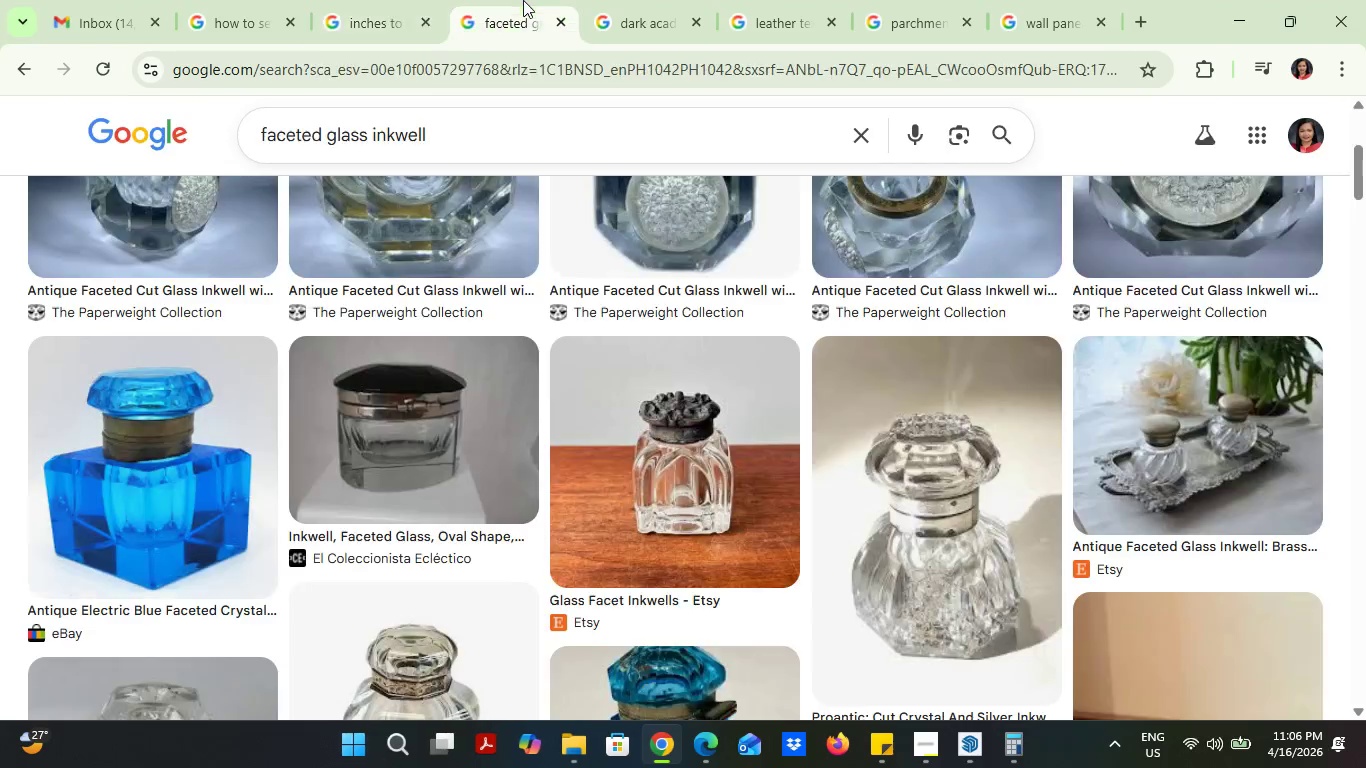 
left_click([602, 0])
 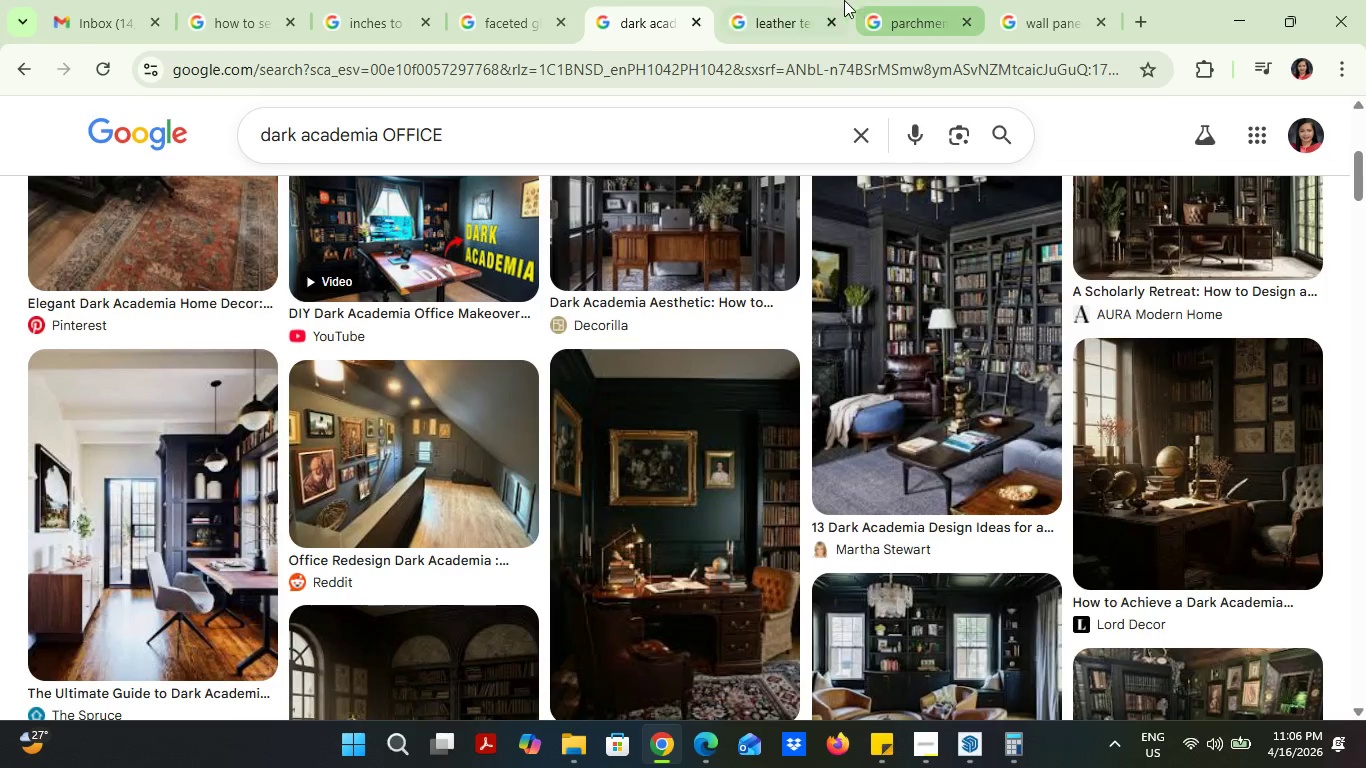 
mouse_move([803, 29])
 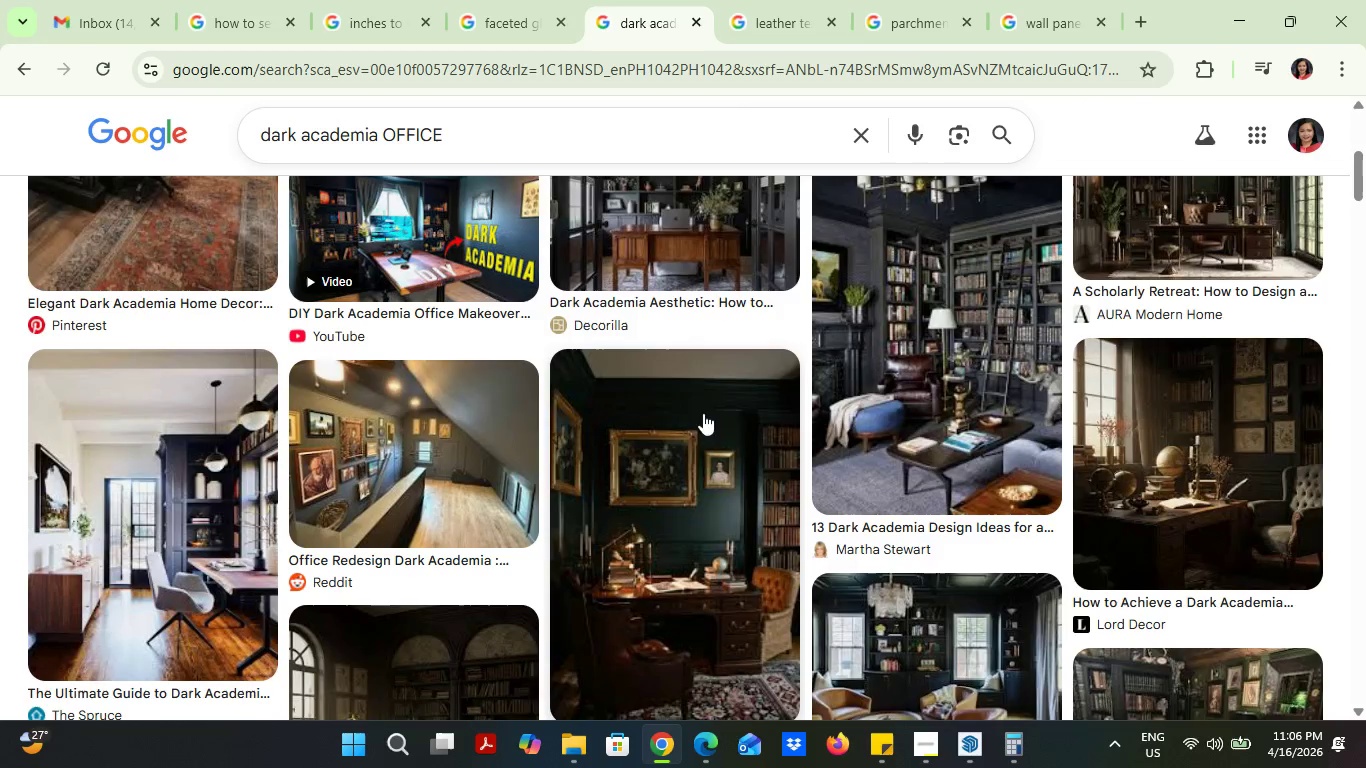 
scroll: coordinate [776, 393], scroll_direction: down, amount: 16.0
 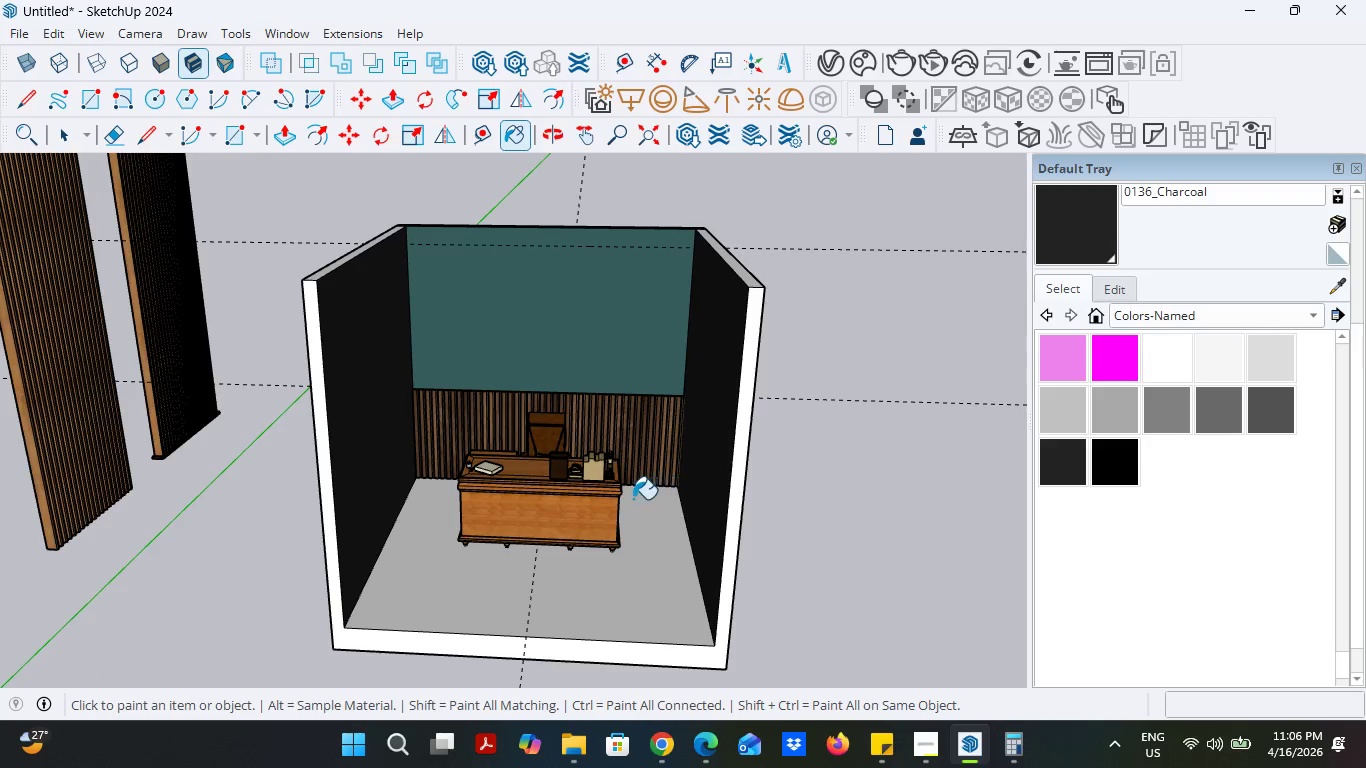 
scroll: coordinate [633, 499], scroll_direction: up, amount: 4.0
 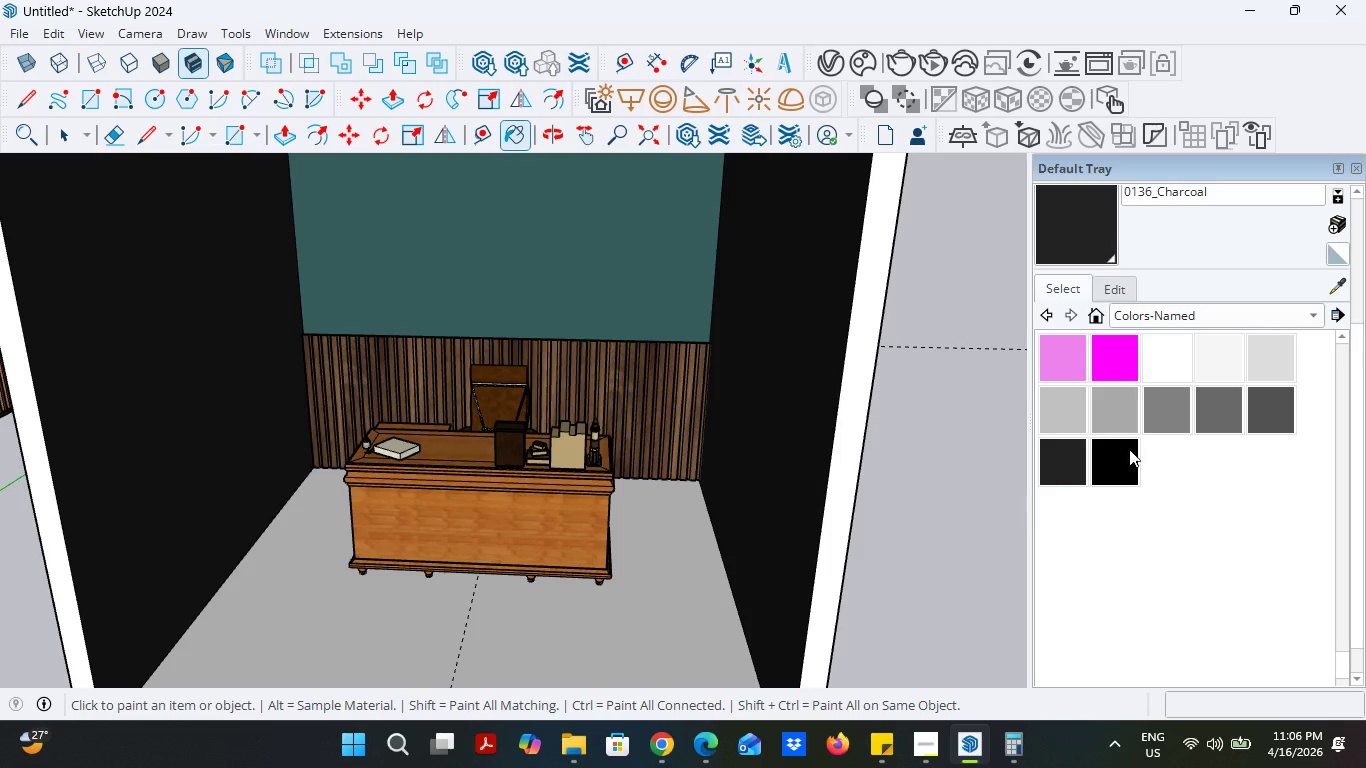 
left_click([1180, 359])
 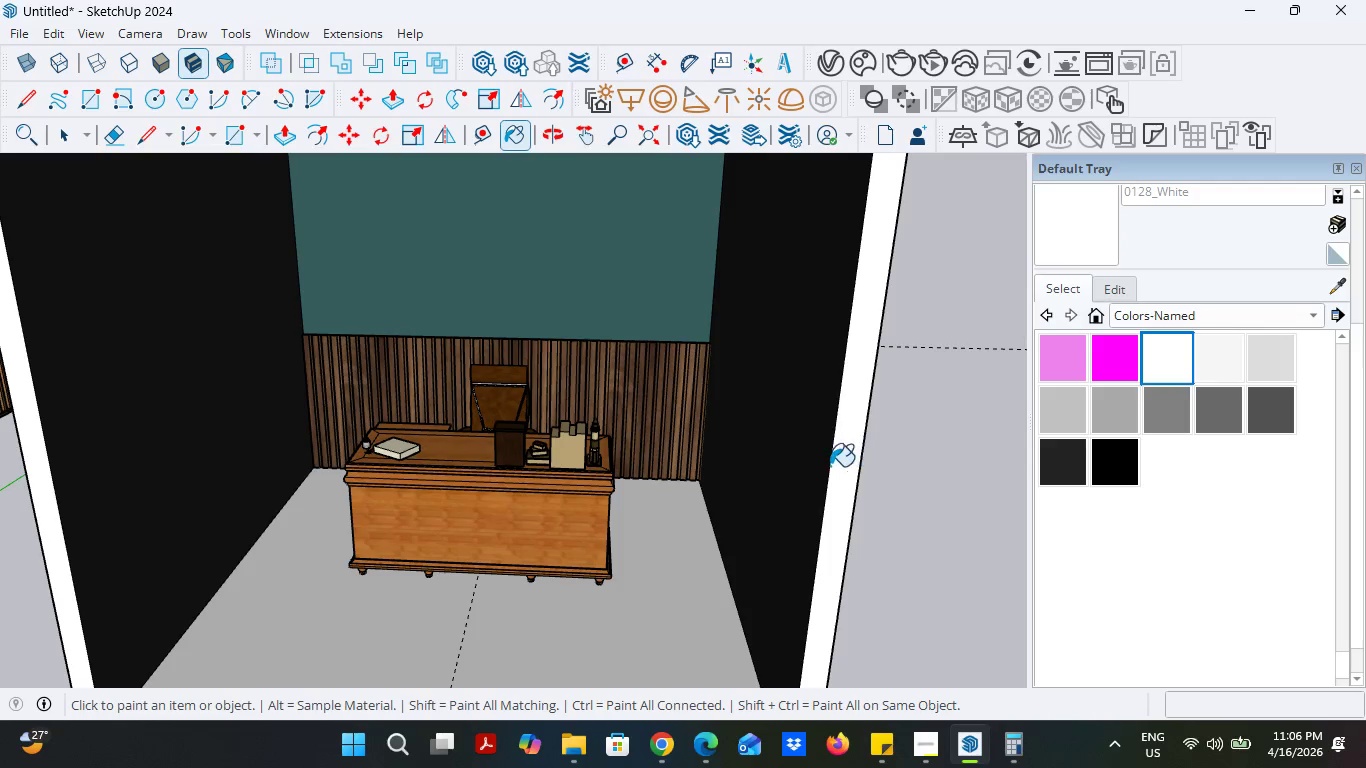 
left_click([811, 467])
 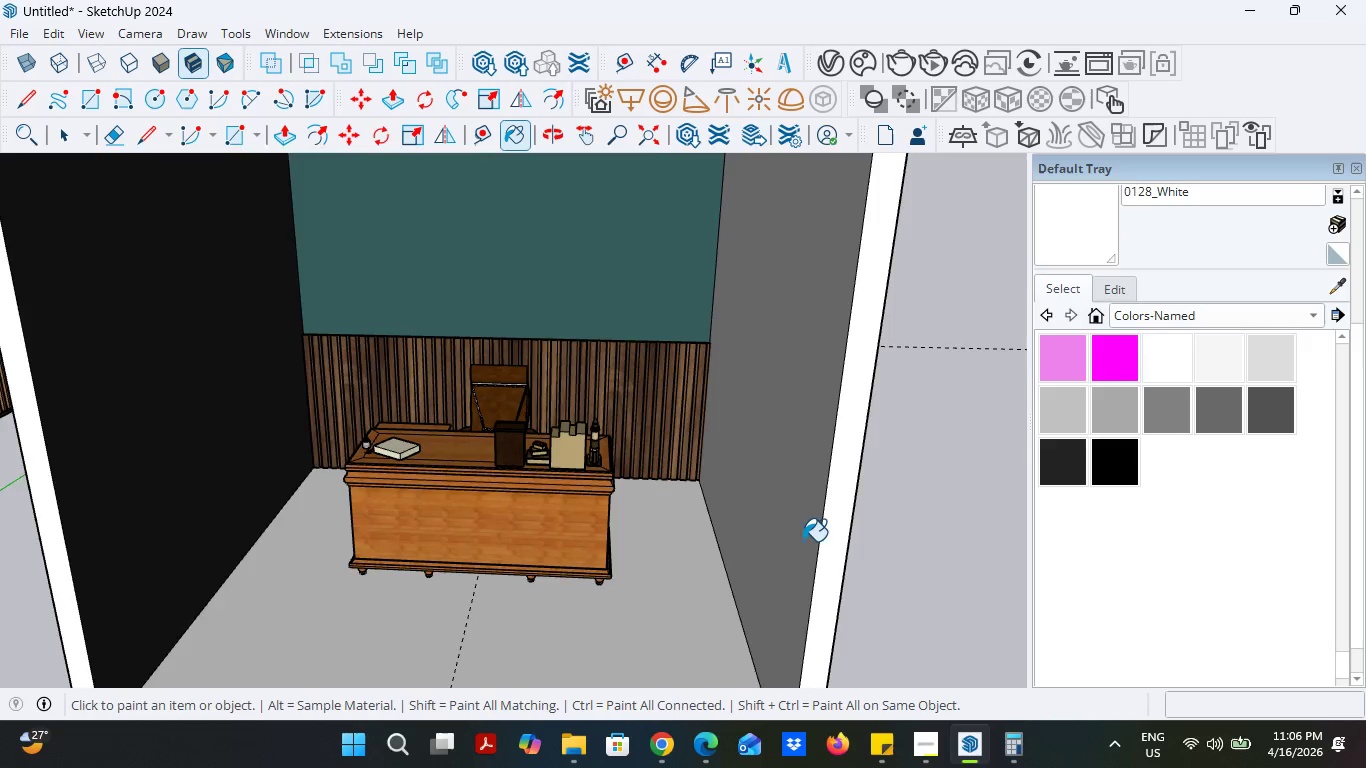 
scroll: coordinate [822, 594], scroll_direction: down, amount: 4.0
 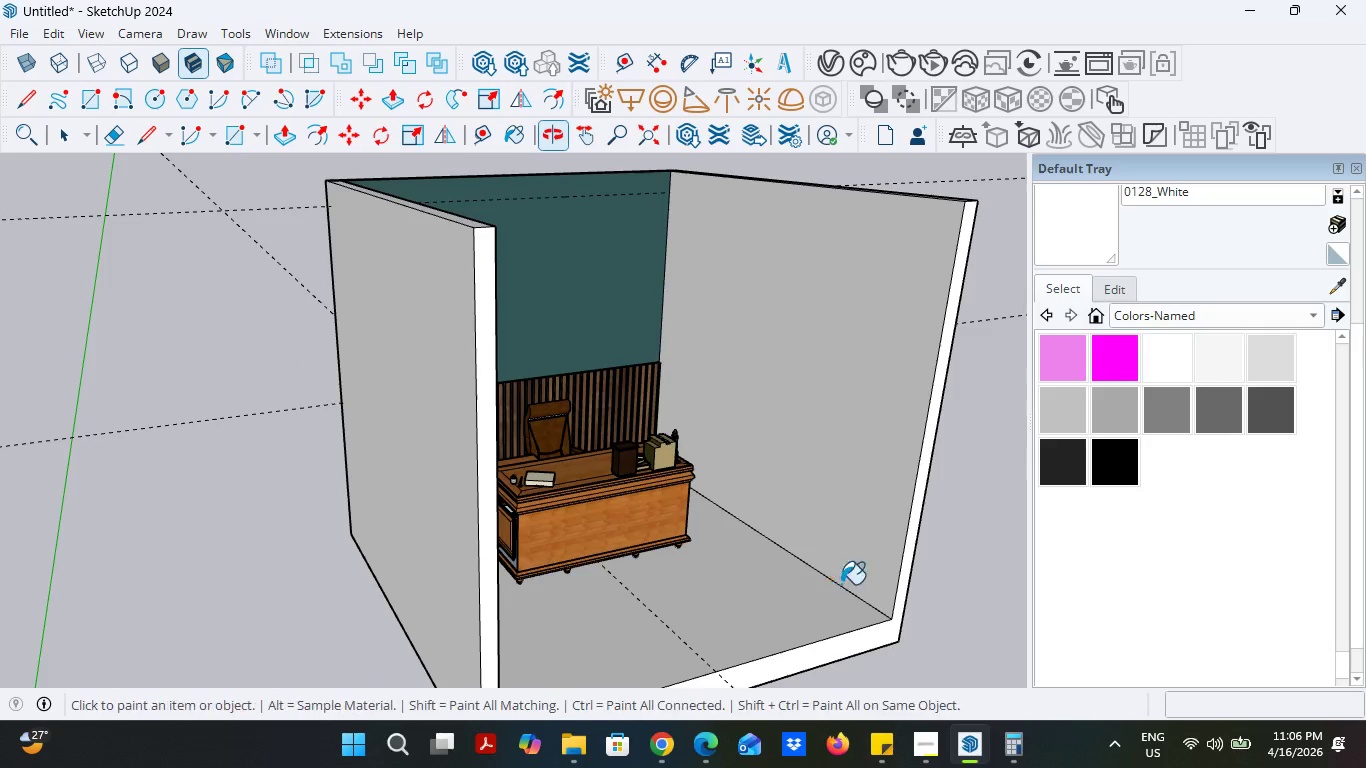 
left_click([812, 609])
 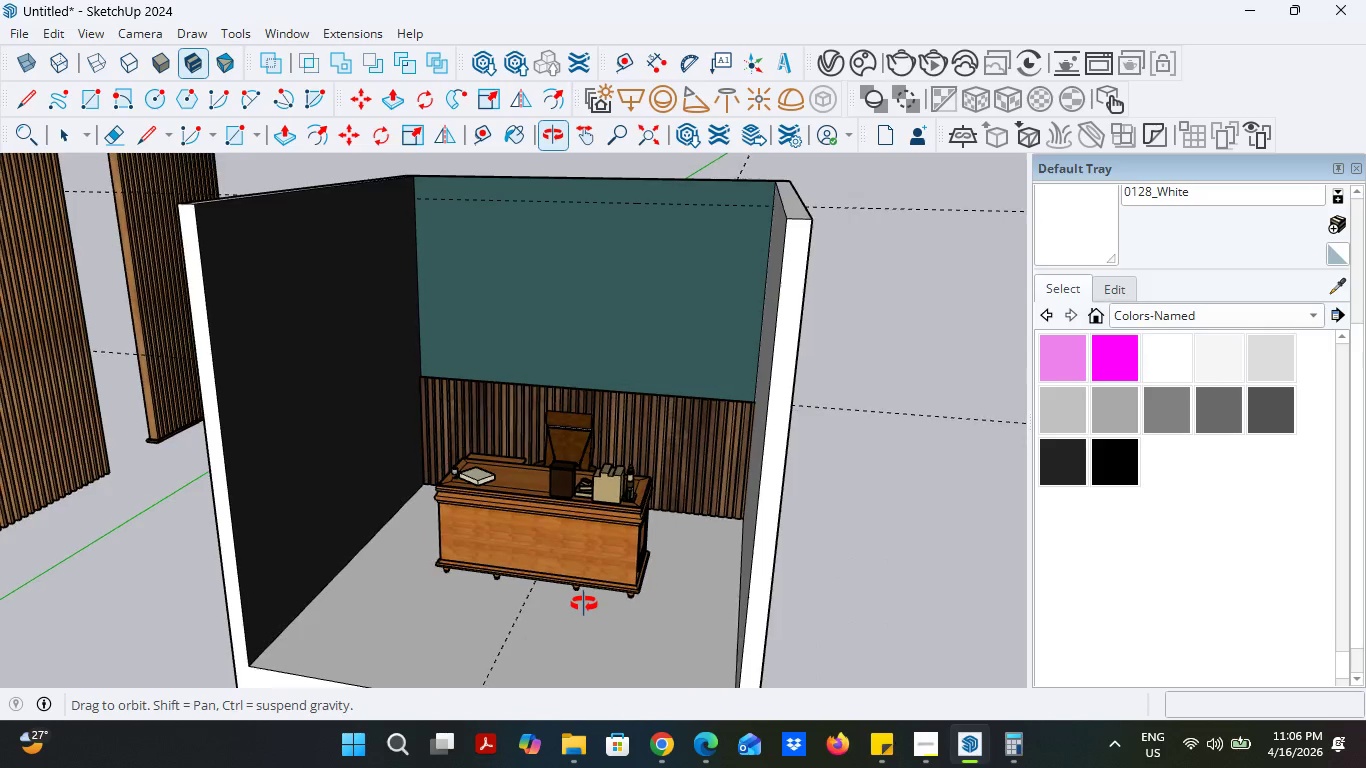 
left_click([284, 464])
 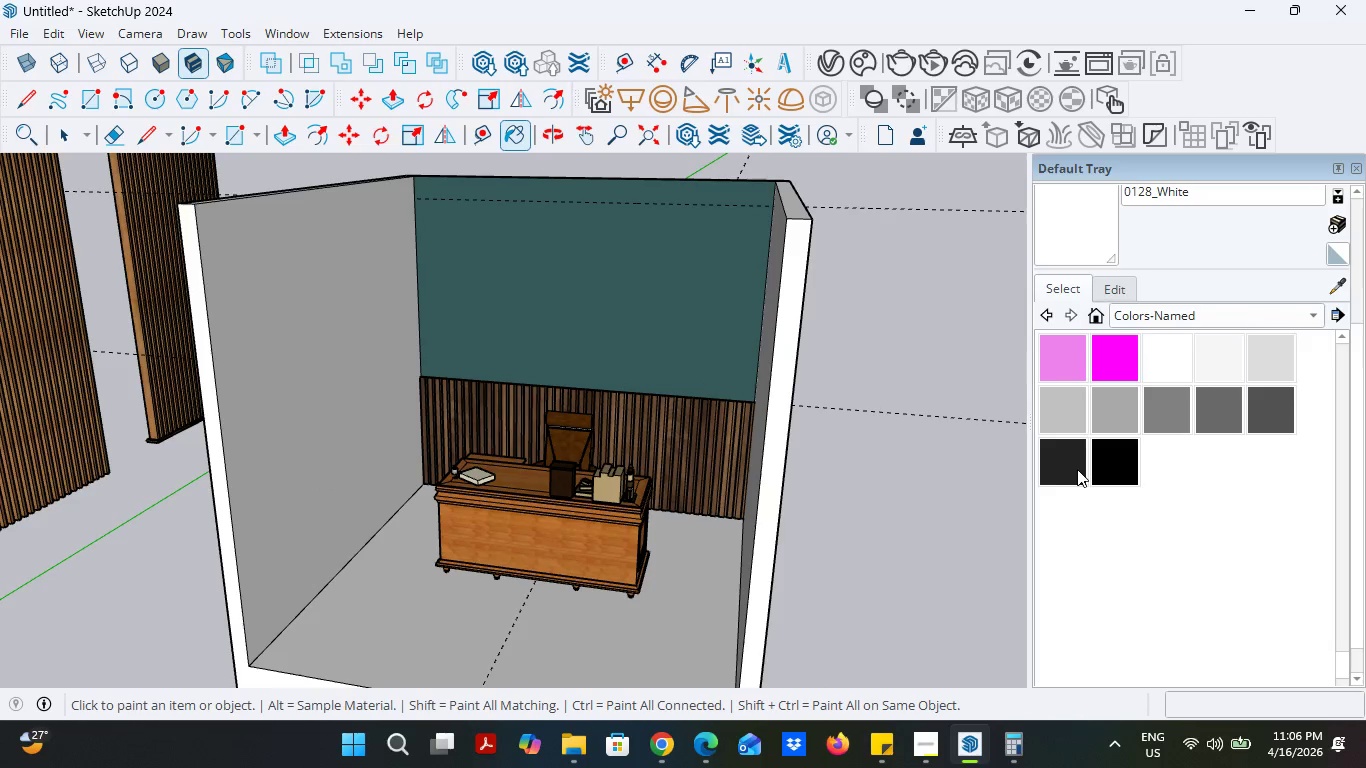 
left_click([1114, 469])
 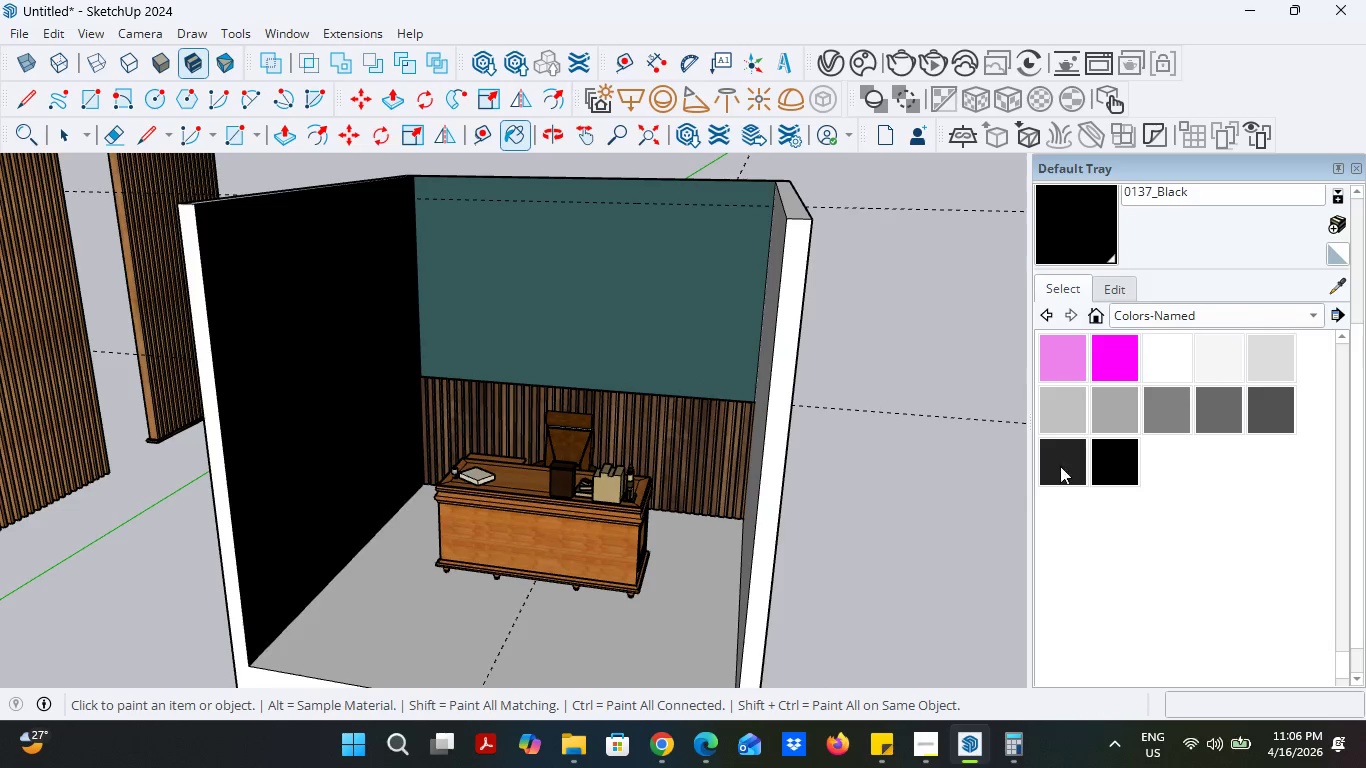 
left_click([1275, 413])
 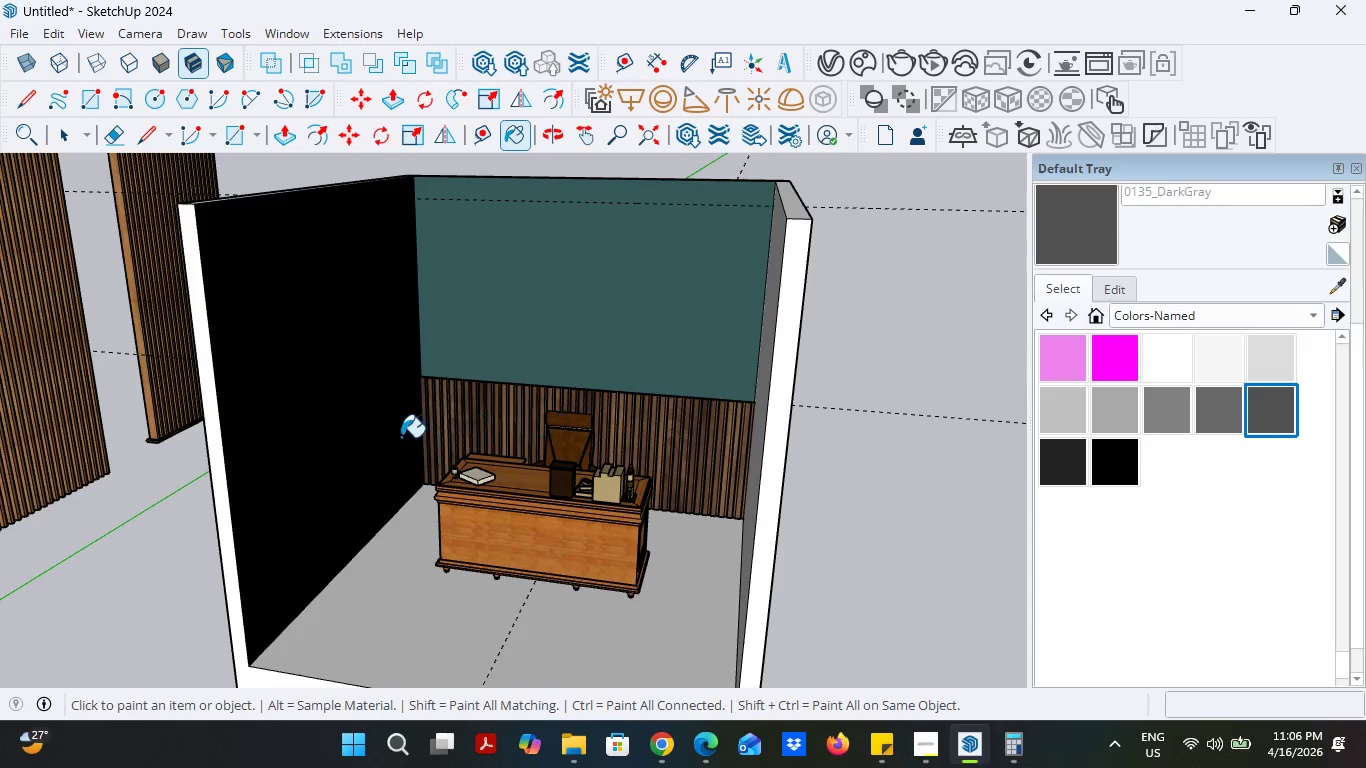 
left_click([390, 437])
 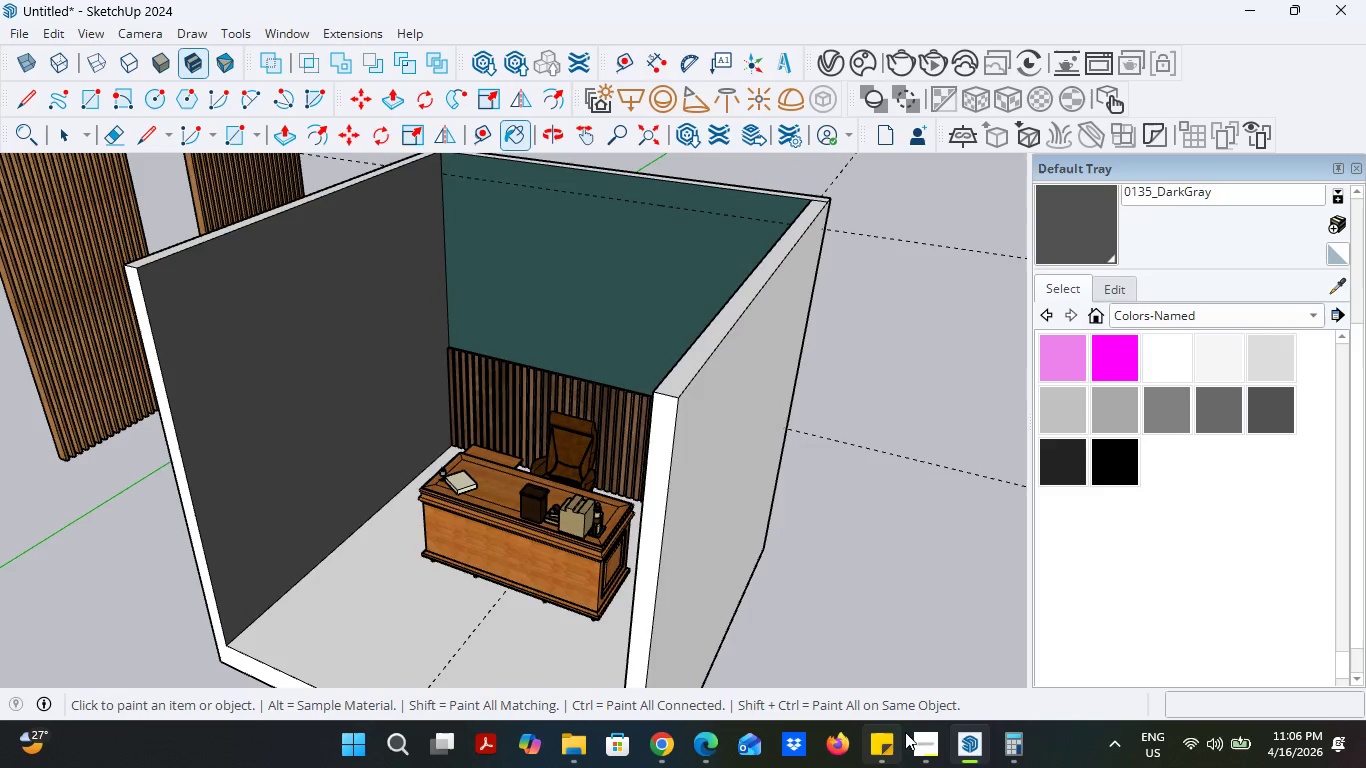 
left_click([923, 749])